 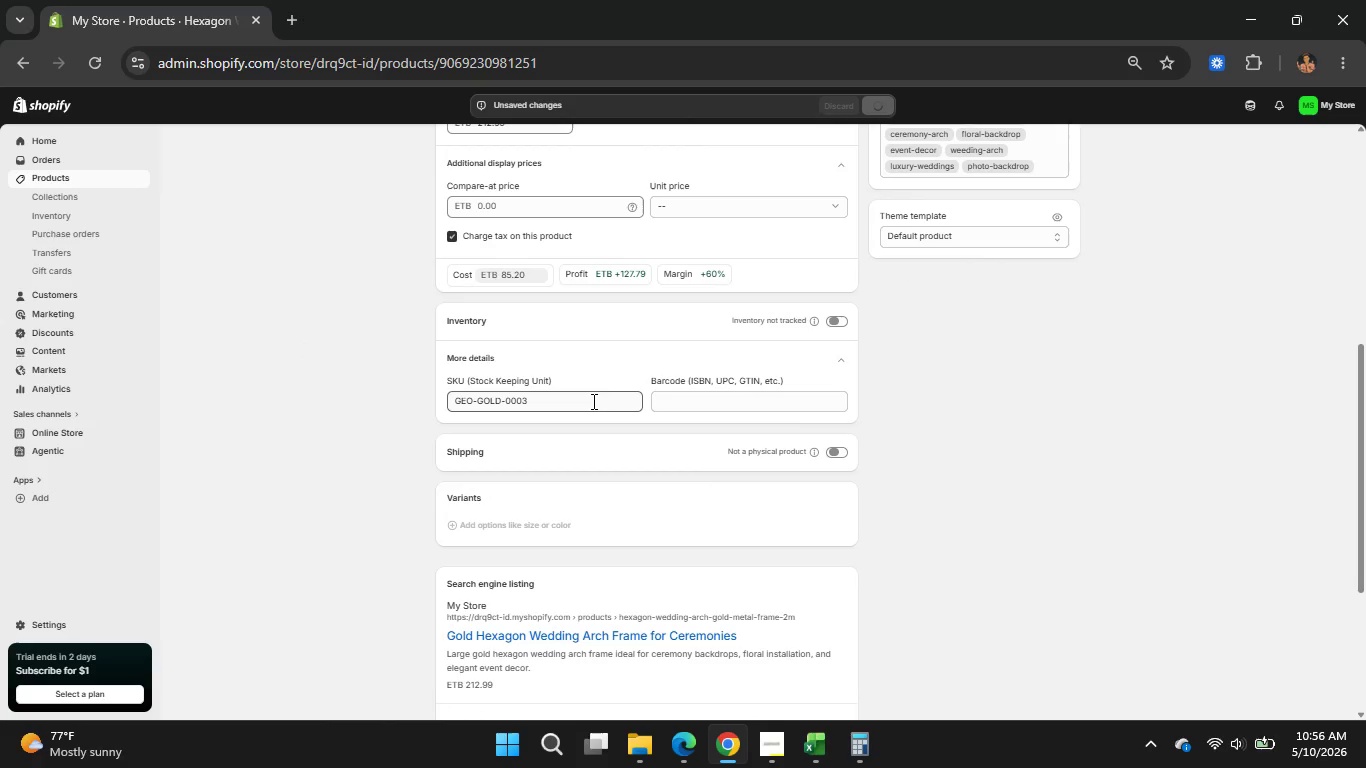 
scroll: coordinate [899, 595], scroll_direction: down, amount: 1.0
 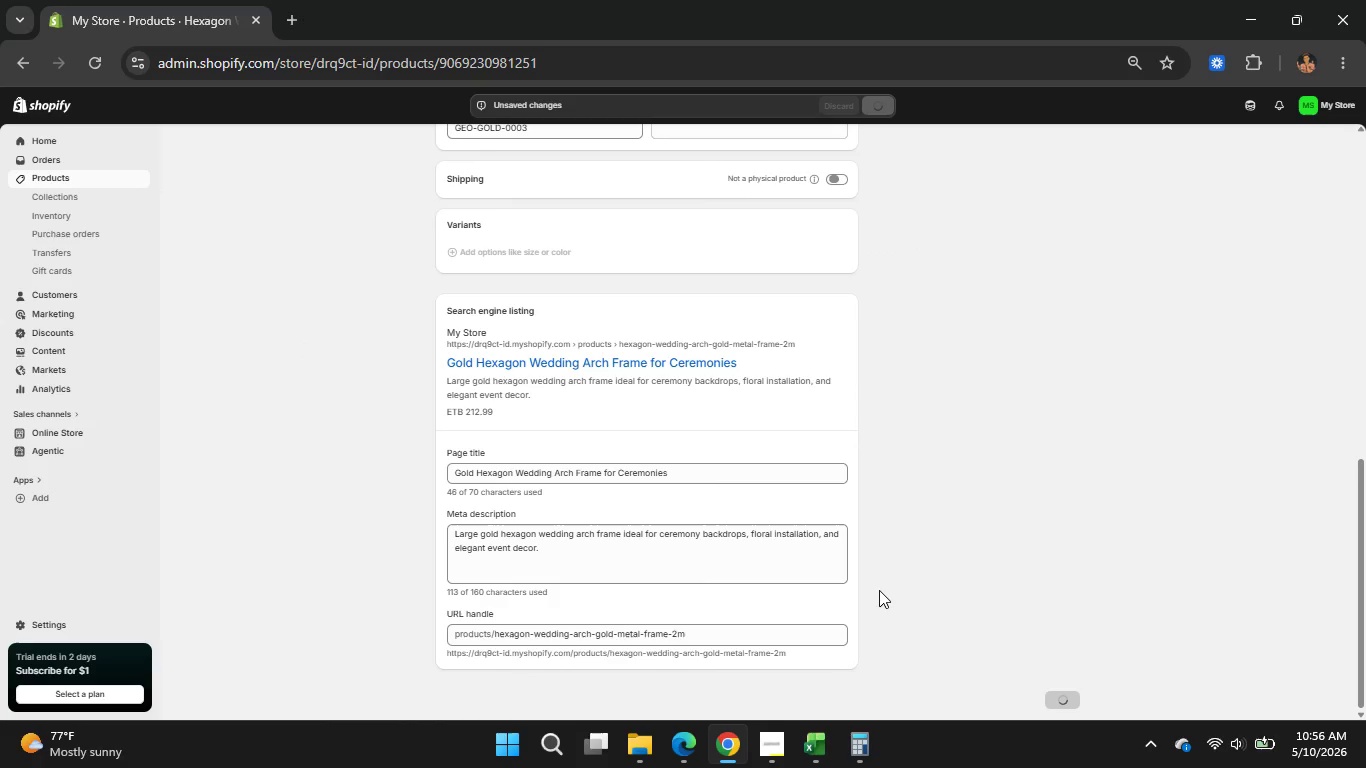 
wait(6.88)
 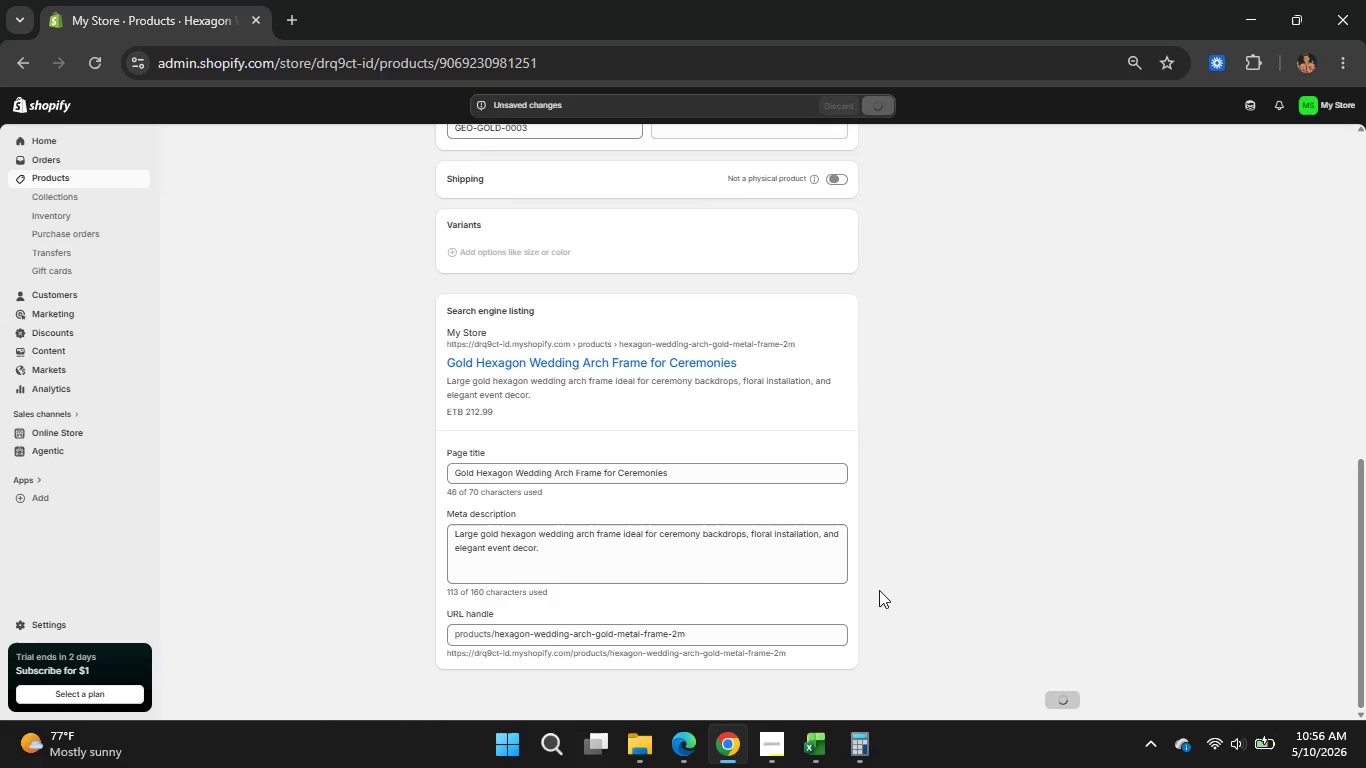 
scroll: coordinate [862, 215], scroll_direction: up, amount: 10.0
 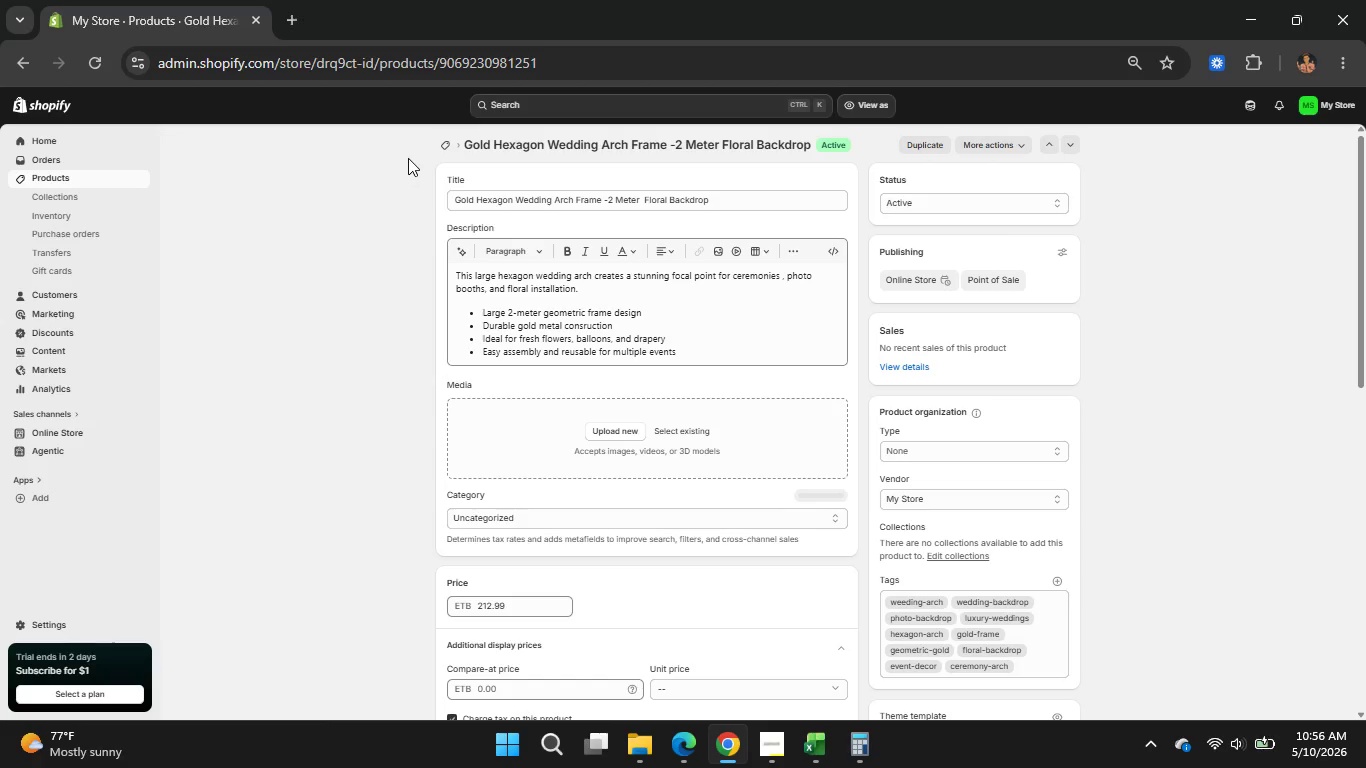 
left_click([448, 144])
 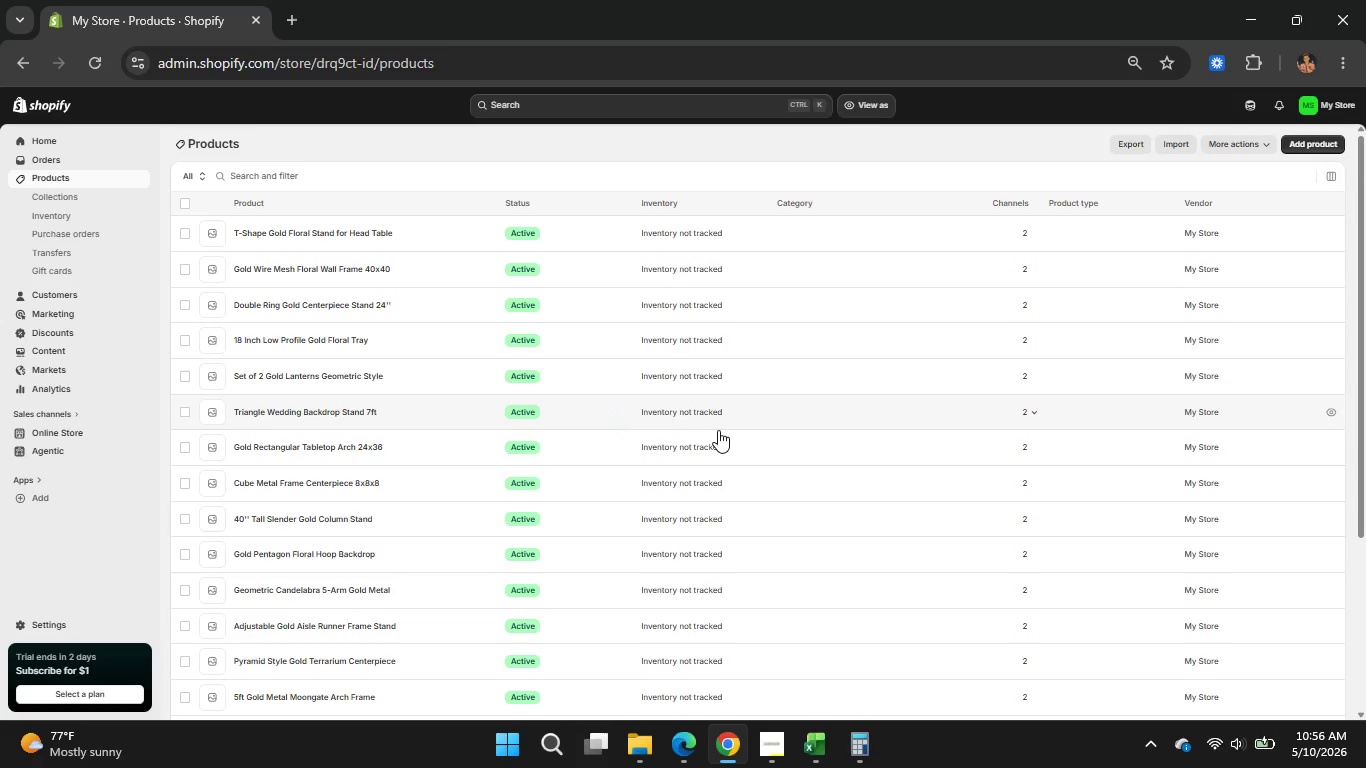 
wait(17.39)
 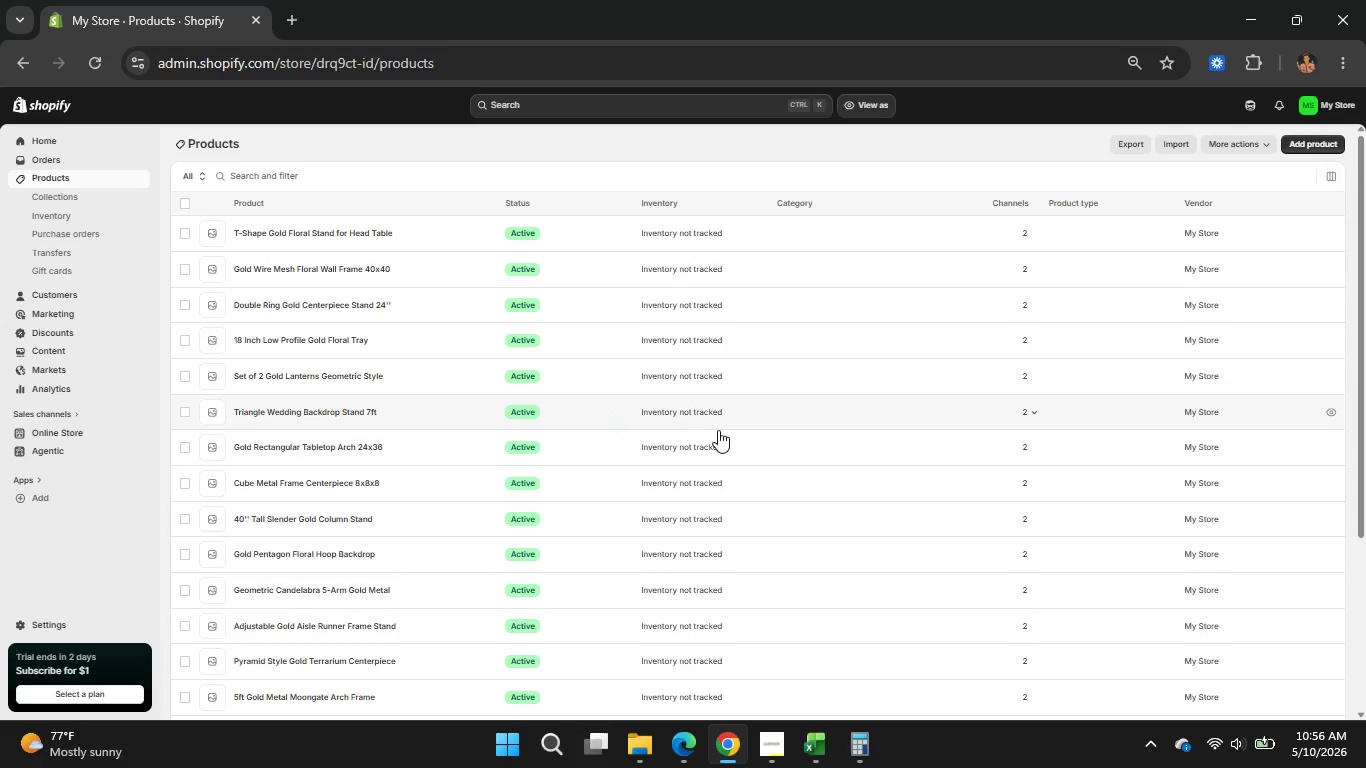 
scroll: coordinate [960, 400], scroll_direction: none, amount: 0.0
 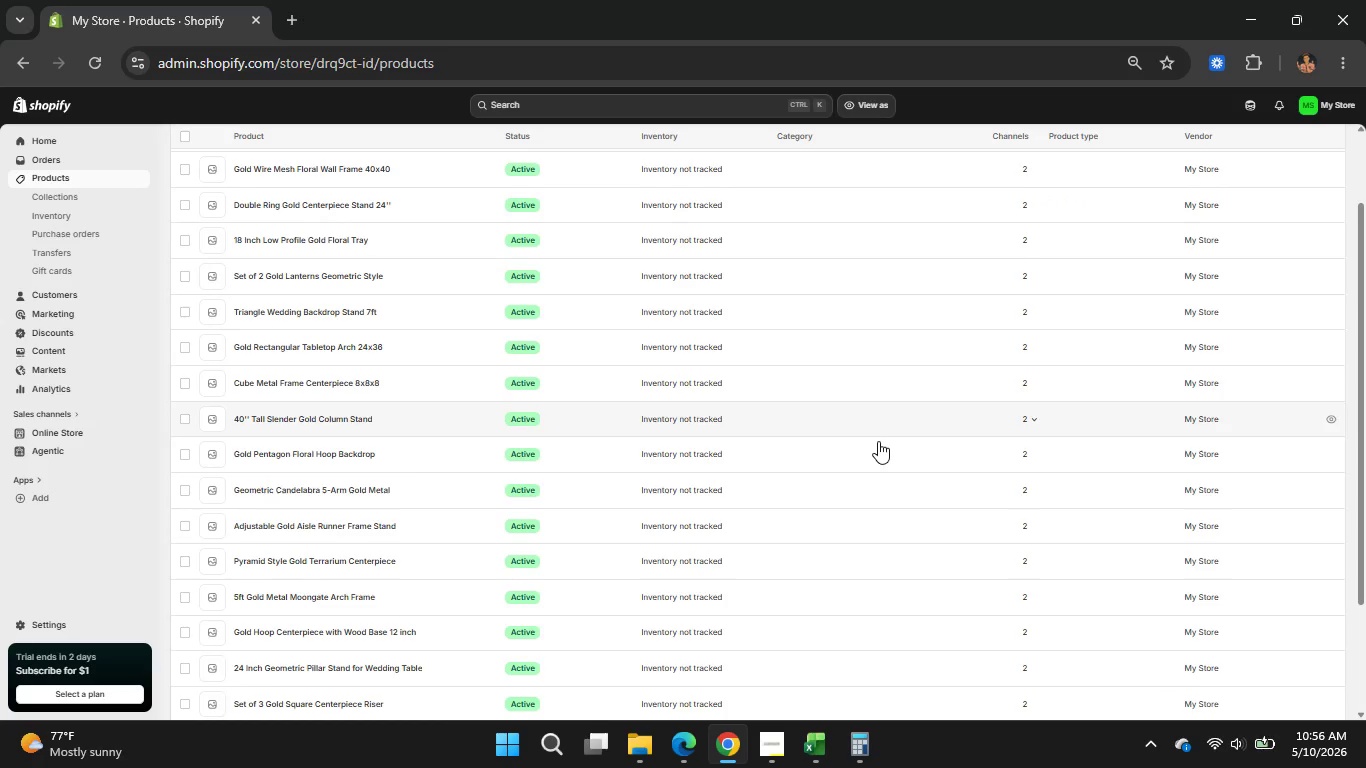 
scroll: coordinate [877, 443], scroll_direction: down, amount: 8.0
 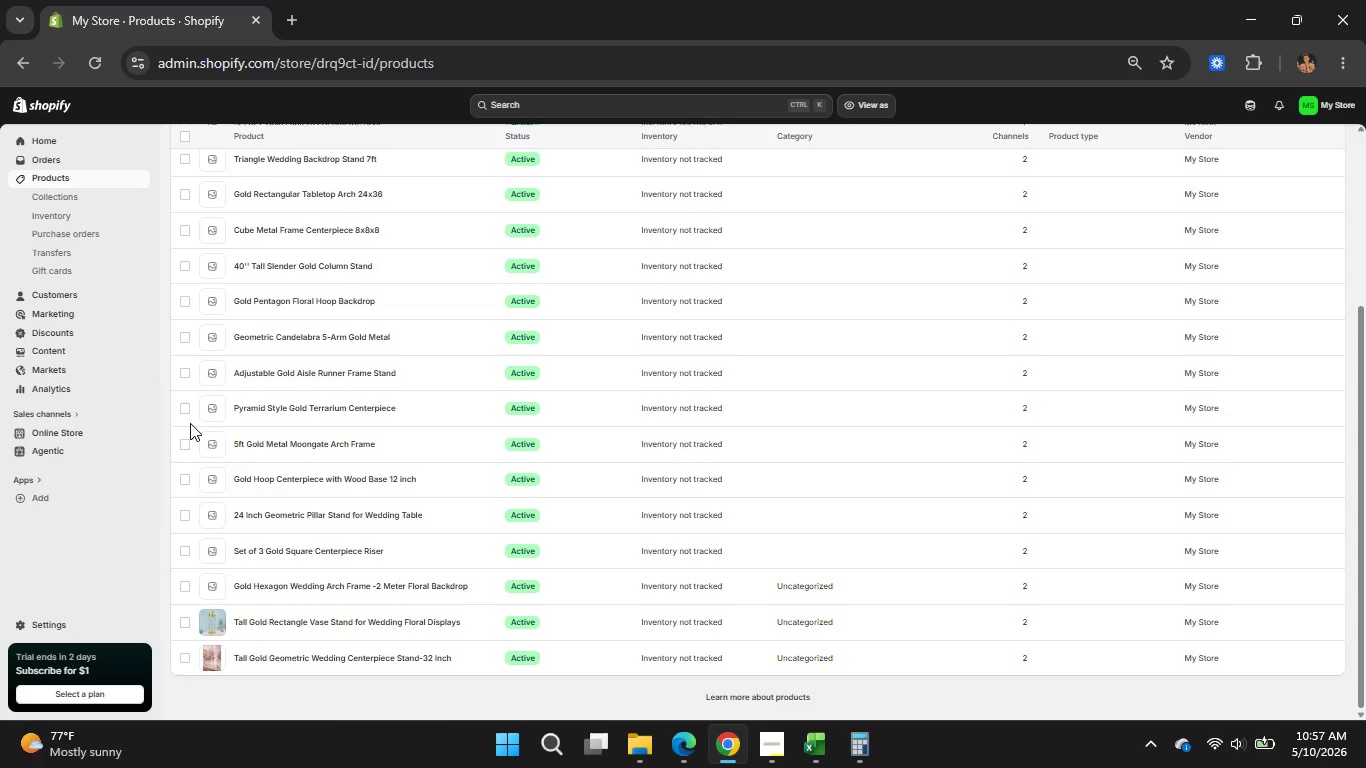 
scroll: coordinate [384, 457], scroll_direction: up, amount: 3.0
 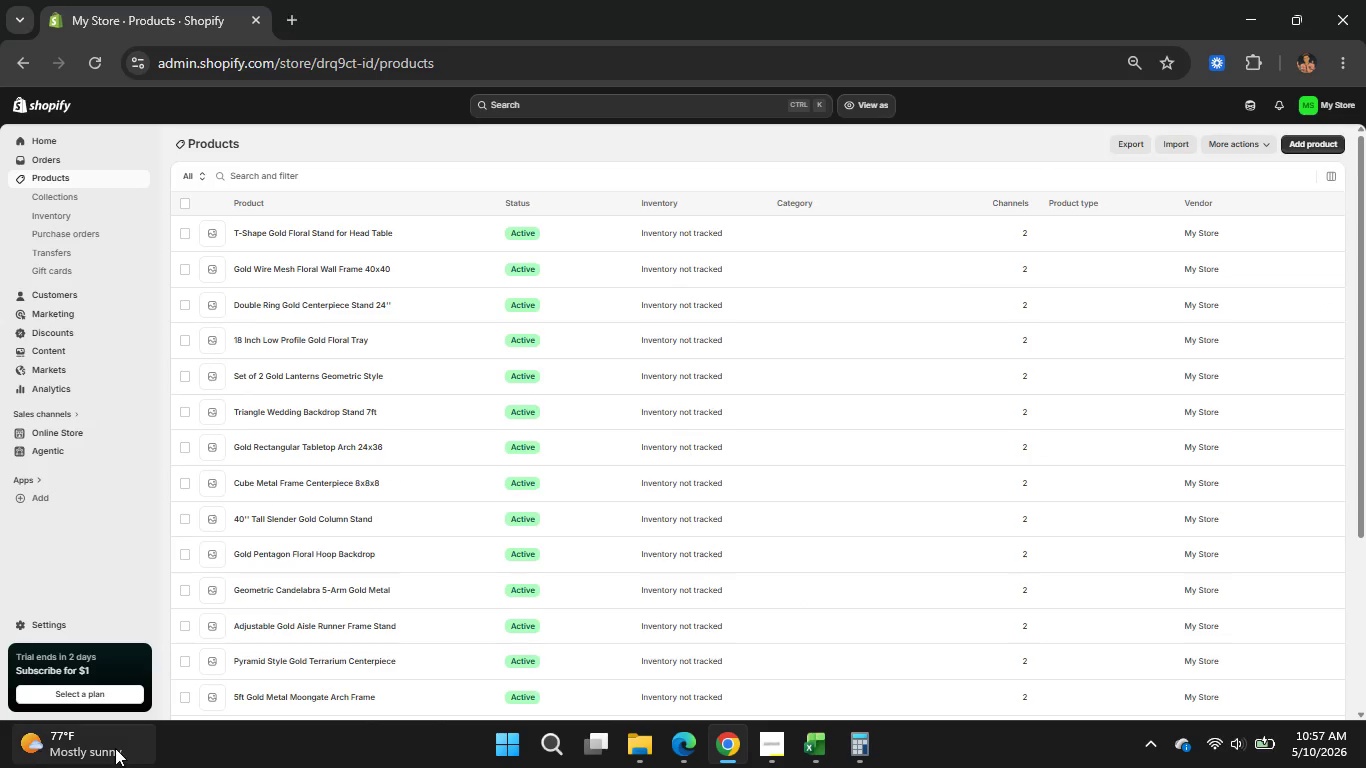 
scroll: coordinate [447, 623], scroll_direction: down, amount: 5.0
 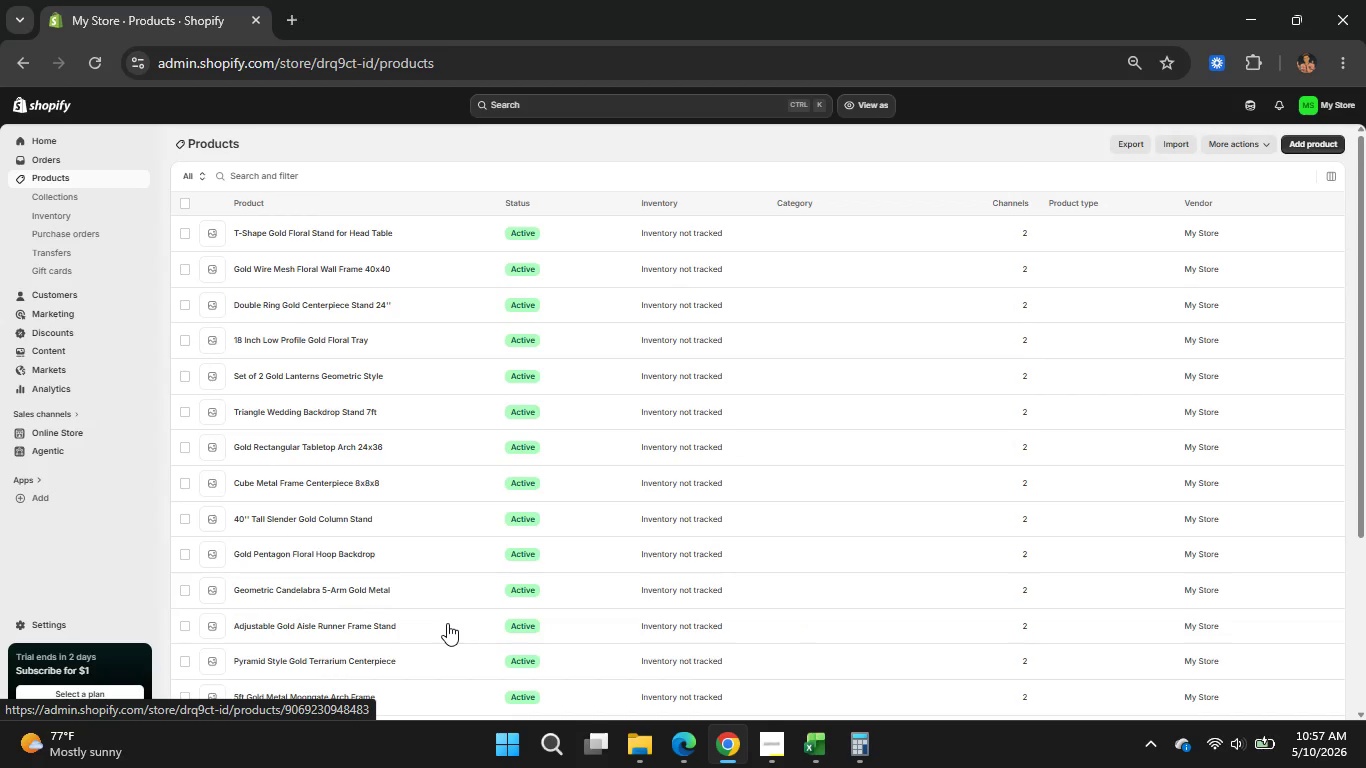 
scroll: coordinate [447, 623], scroll_direction: up, amount: 4.0
 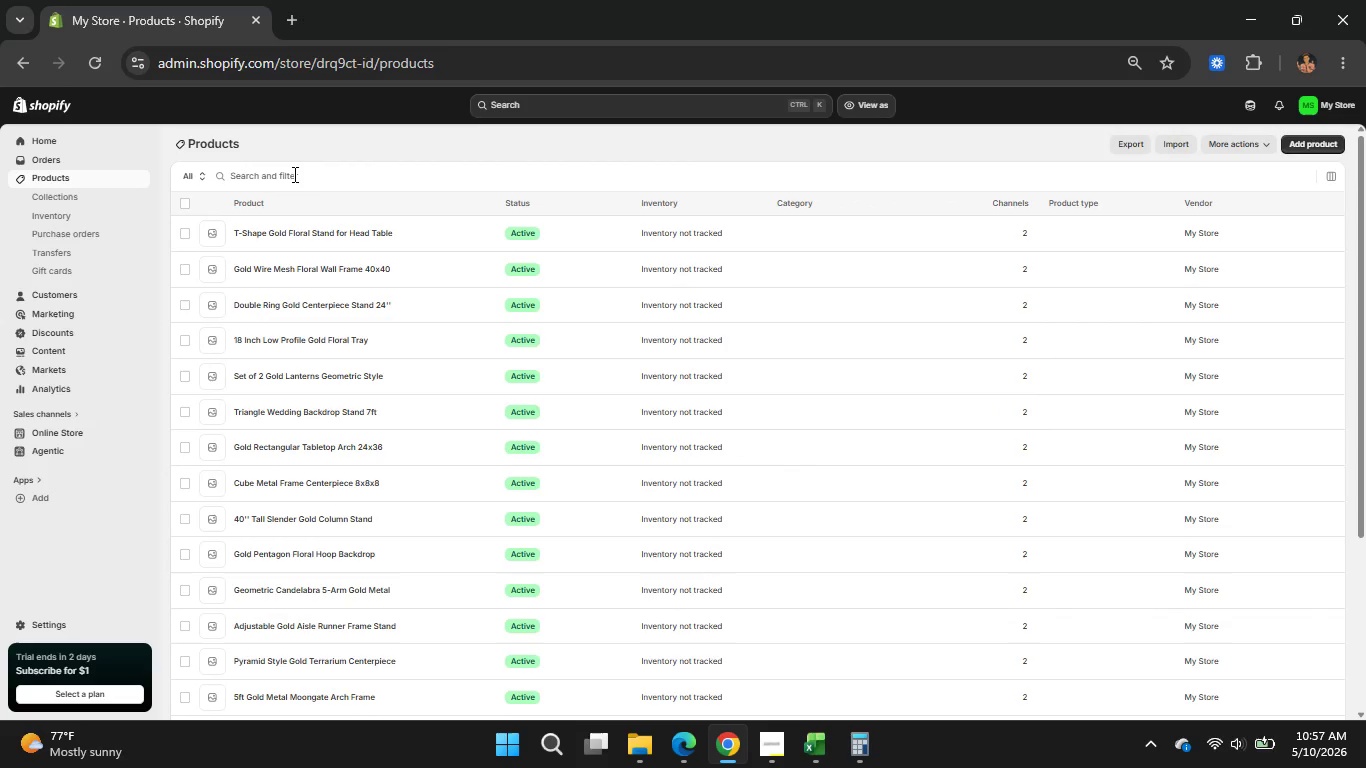 
scroll: coordinate [663, 451], scroll_direction: down, amount: 1.0
 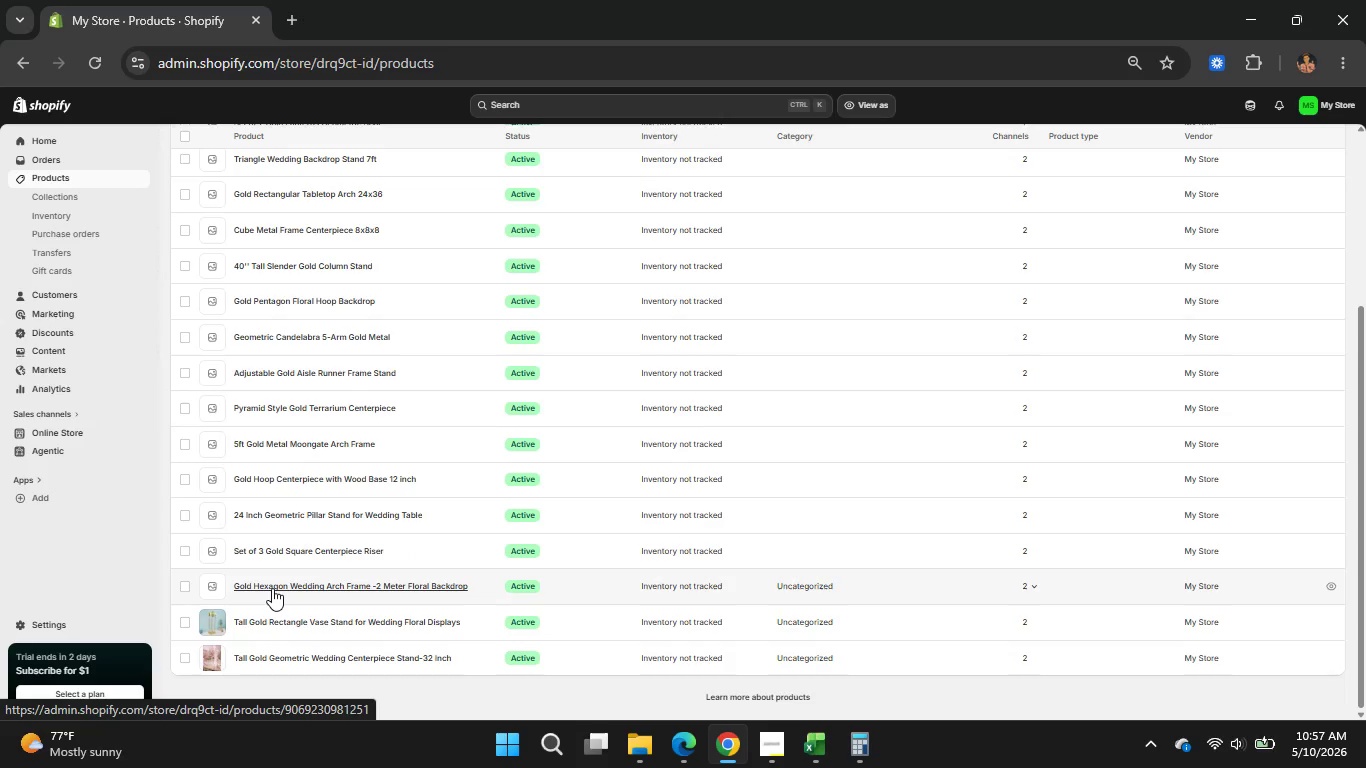 
left_click([272, 586])
 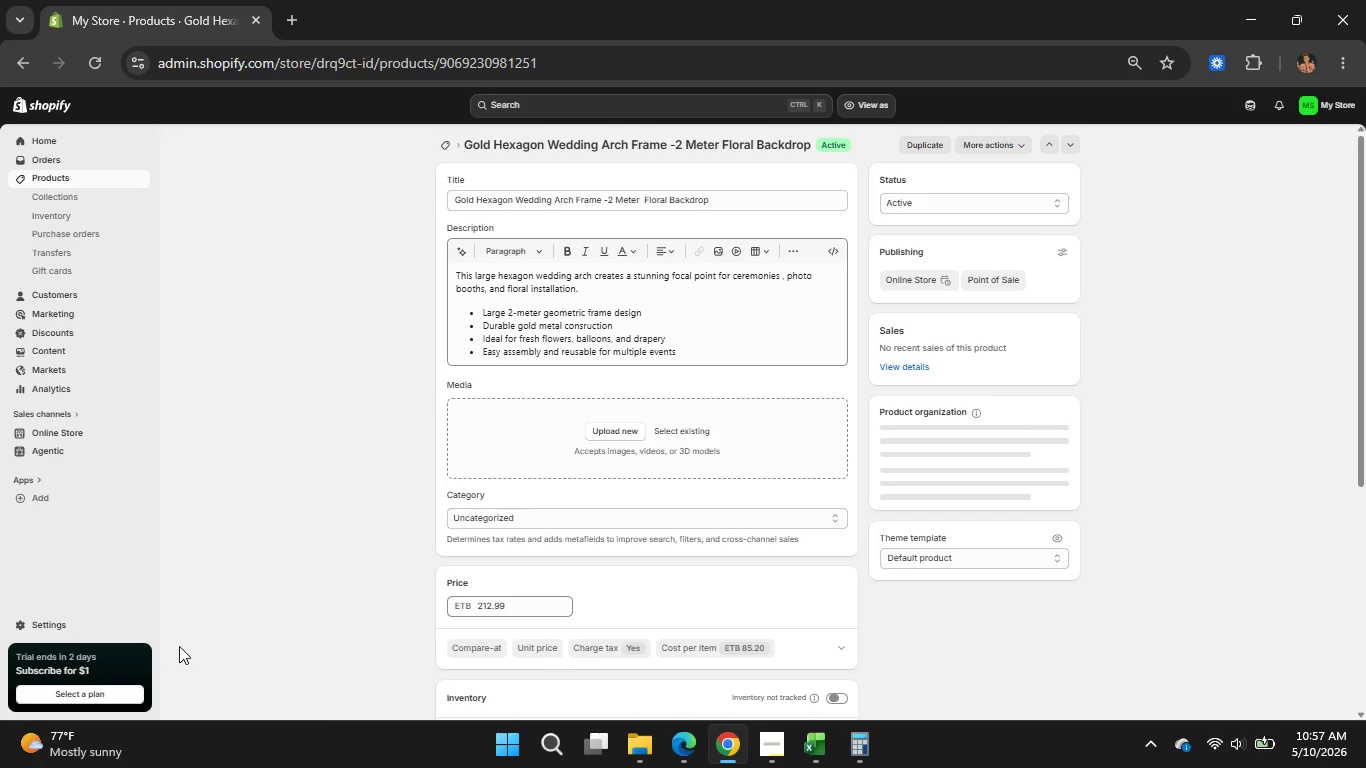 
wait(16.73)
 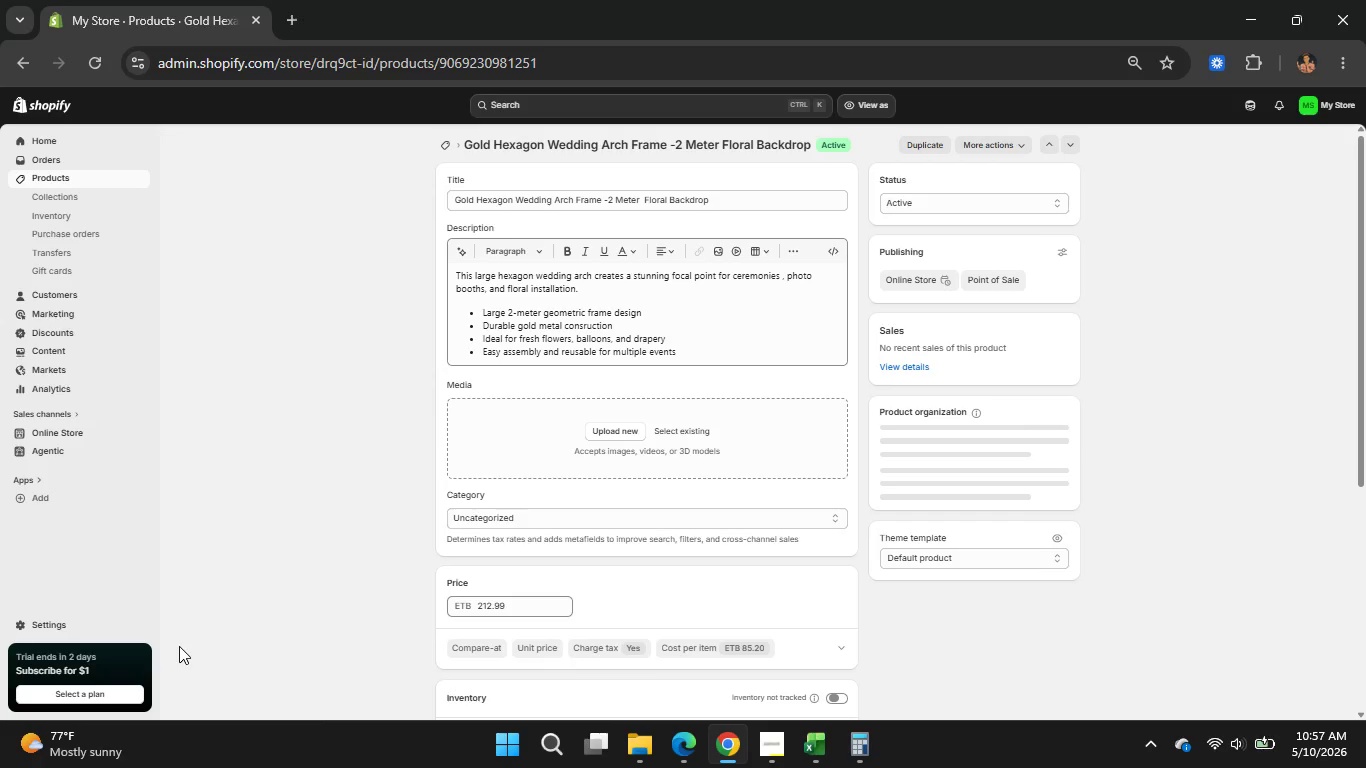 
scroll: coordinate [421, 453], scroll_direction: up, amount: 3.0
 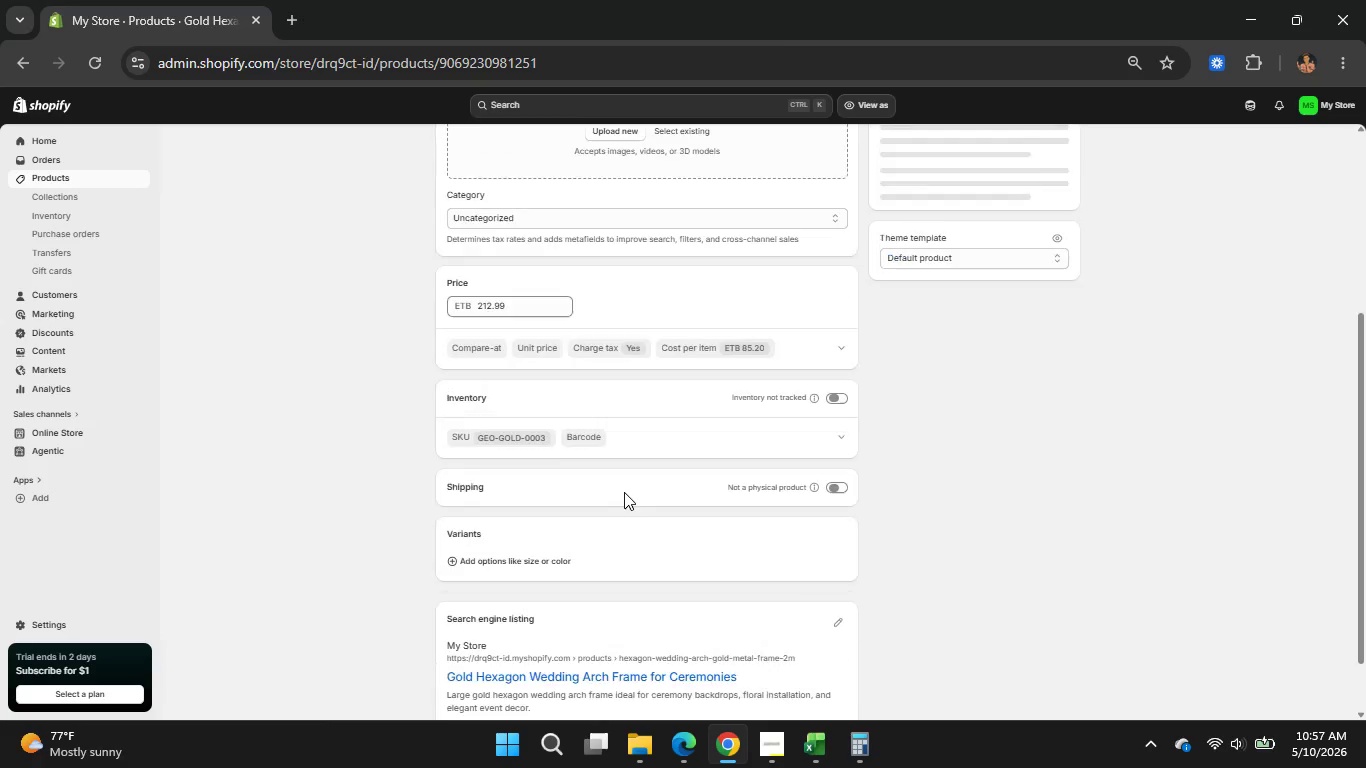 
scroll: coordinate [624, 492], scroll_direction: down, amount: 2.0
 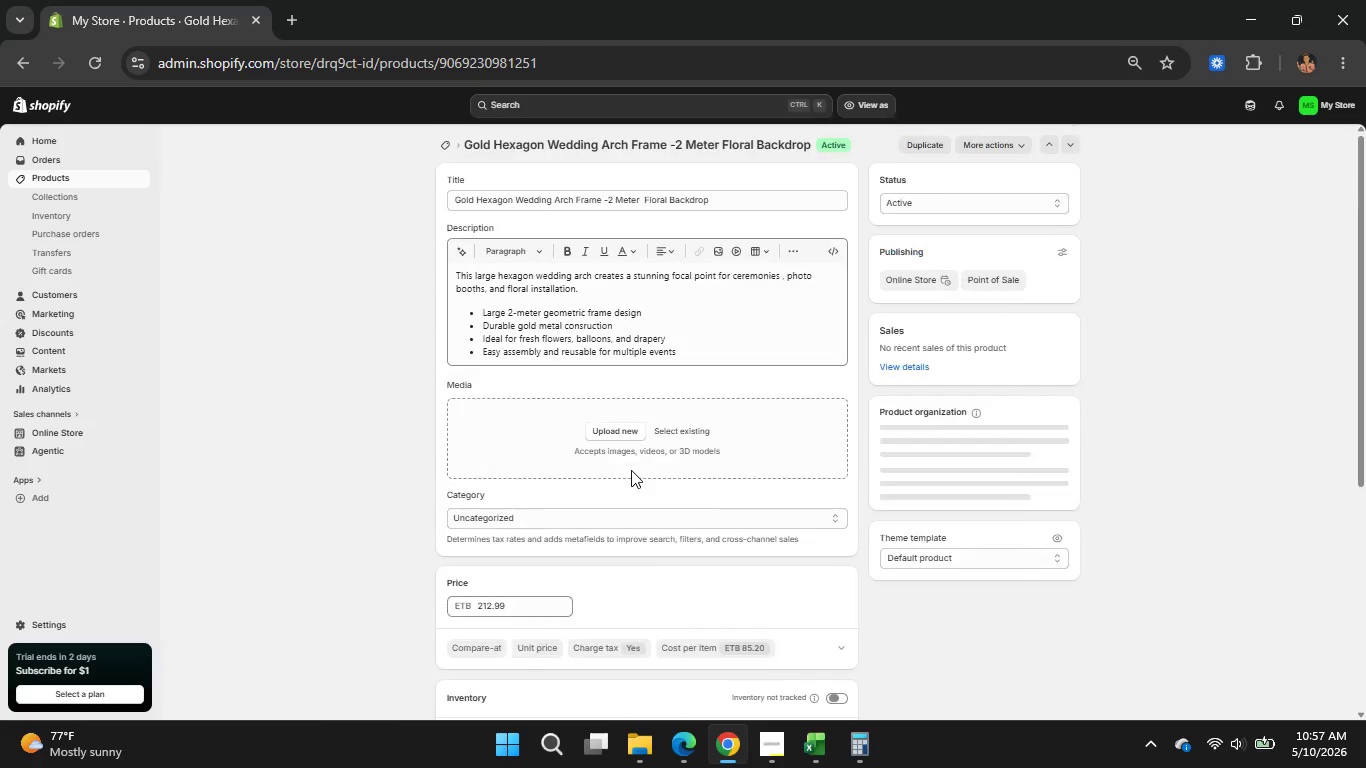 
scroll: coordinate [681, 425], scroll_direction: up, amount: 10.0
 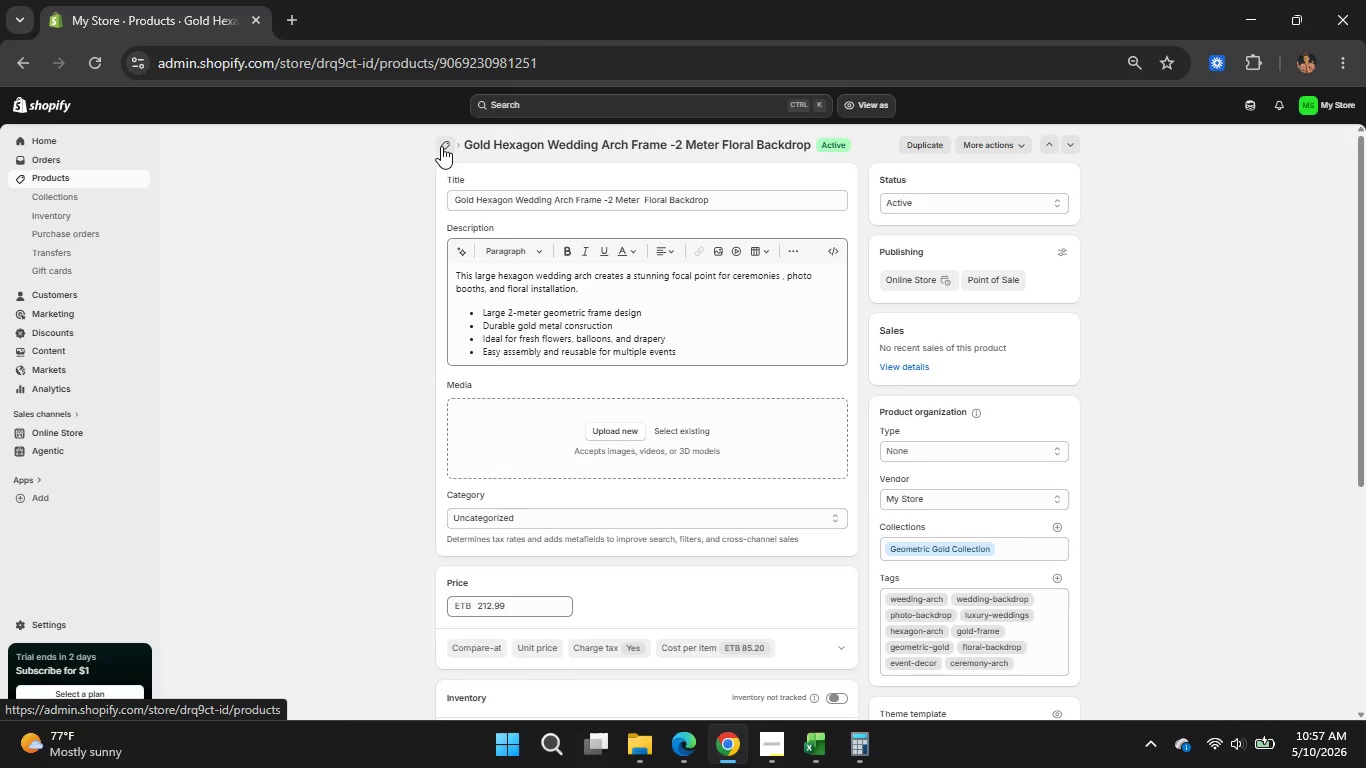 
left_click([441, 142])
 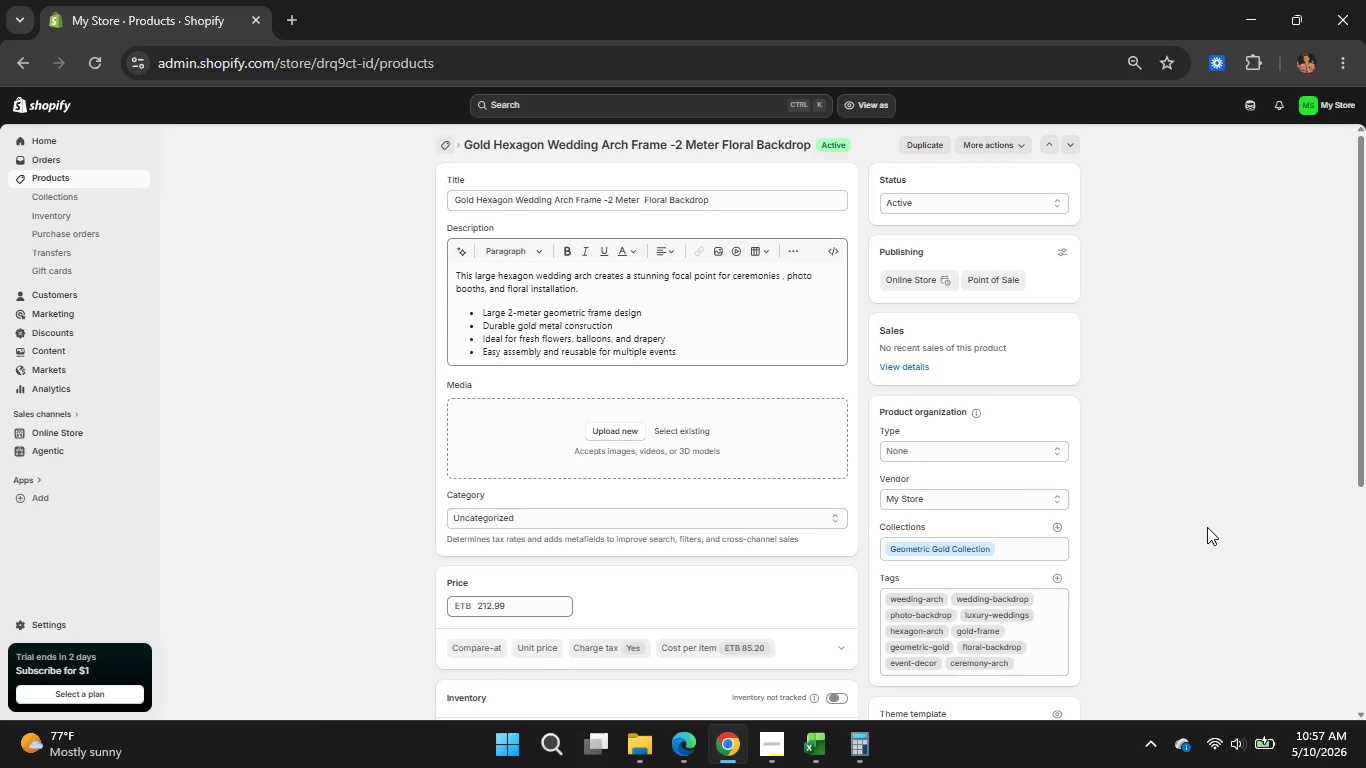 
scroll: coordinate [209, 399], scroll_direction: down, amount: 16.0
 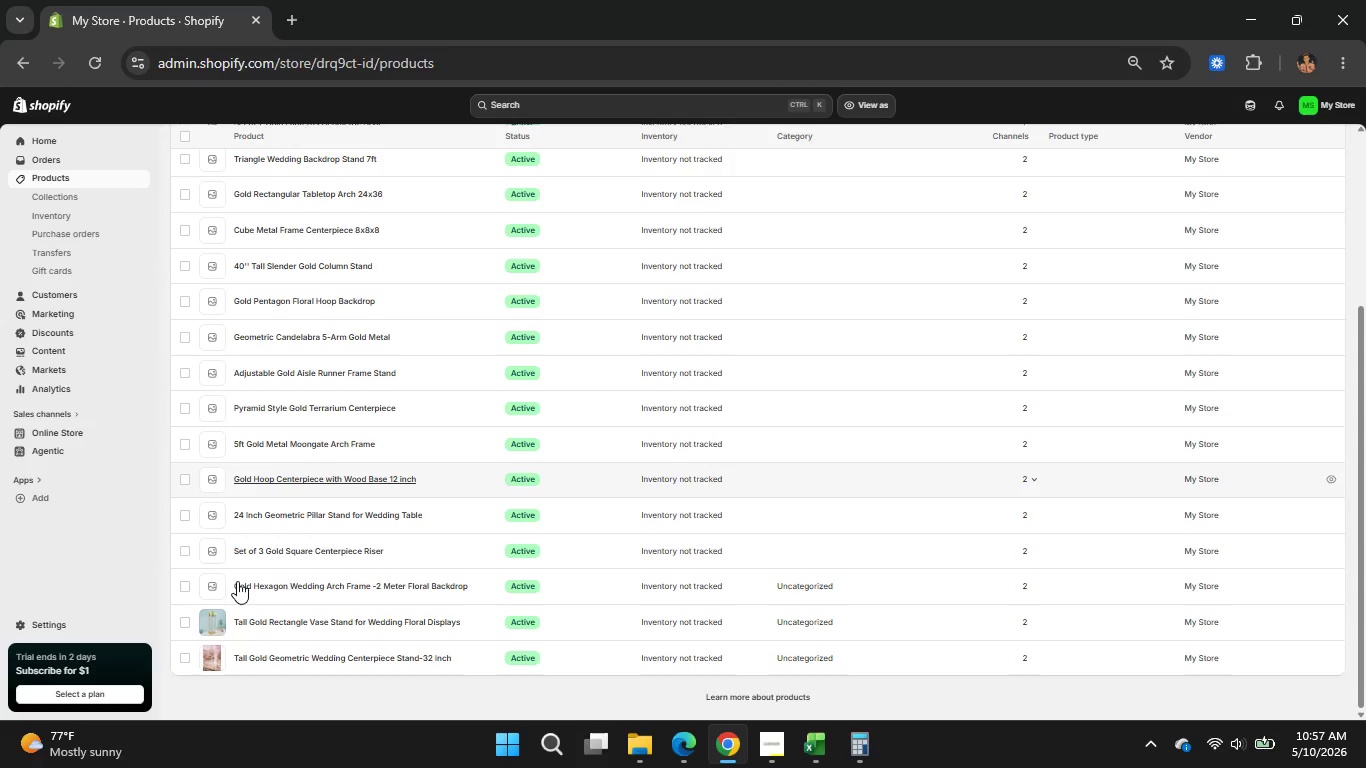 
left_click([285, 588])
 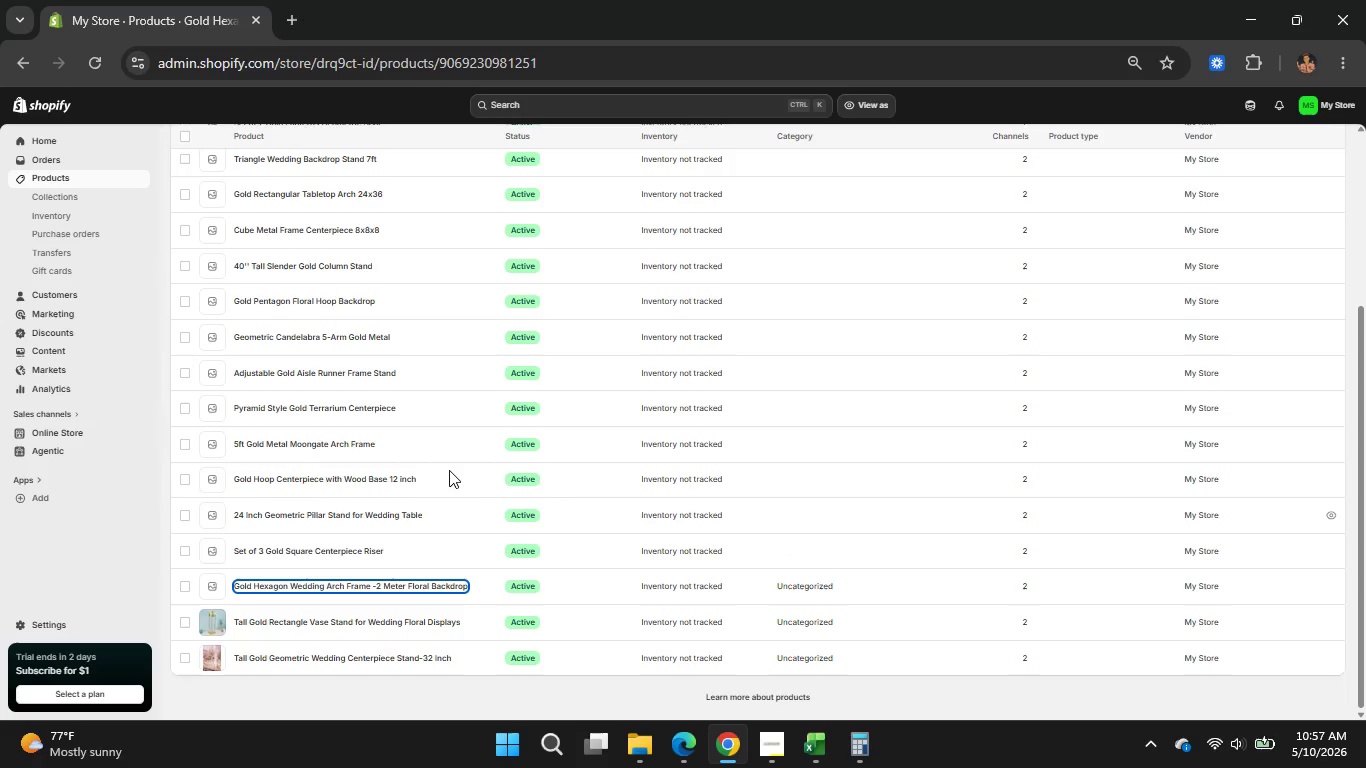 
wait(5.62)
 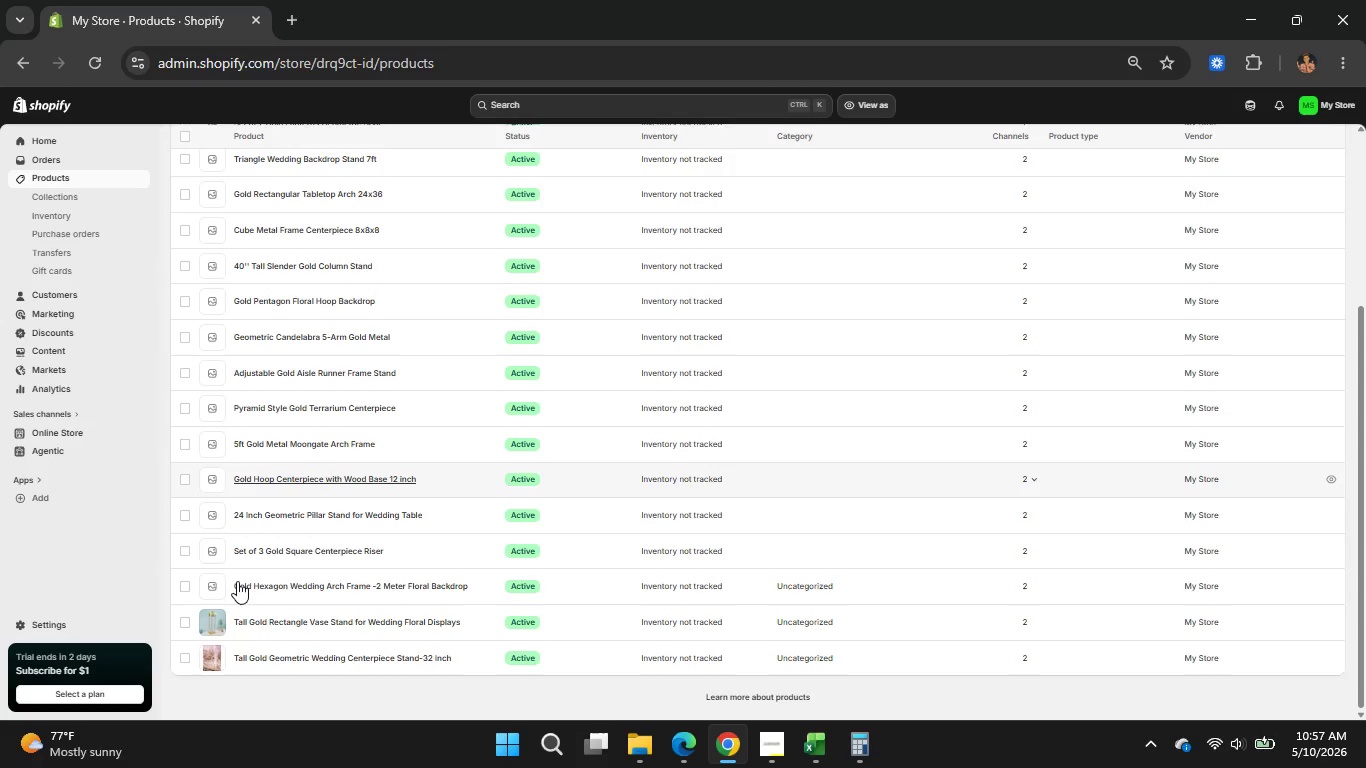 
scroll: coordinate [471, 452], scroll_direction: up, amount: 6.0
 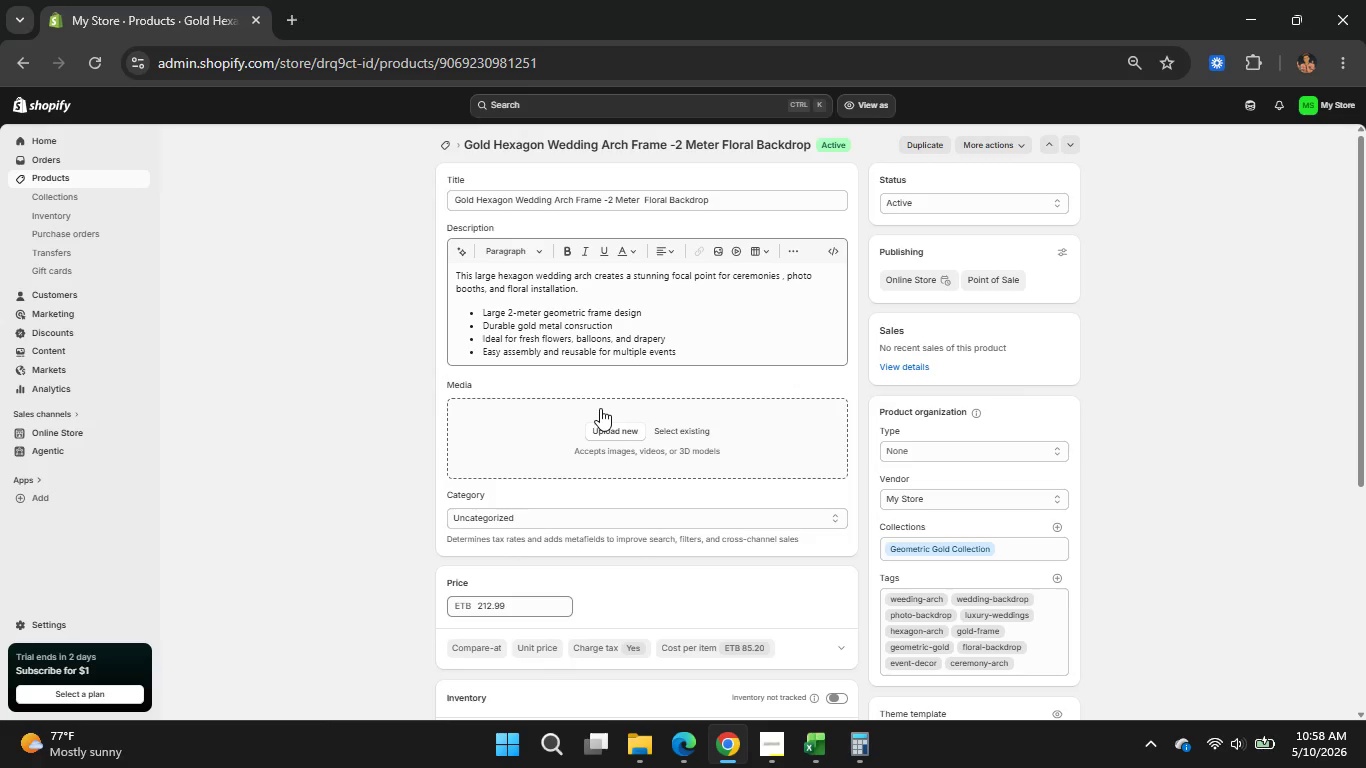 
wait(15.03)
 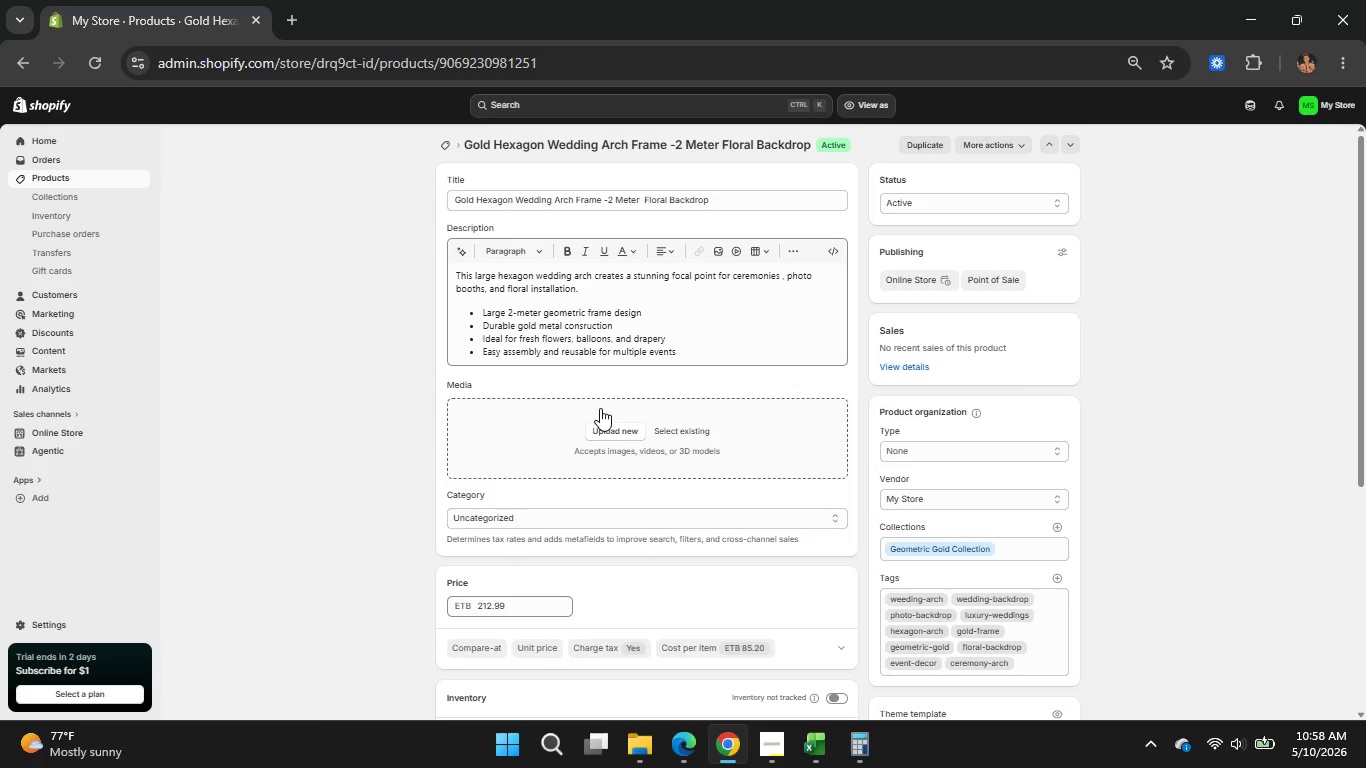 
scroll: coordinate [701, 423], scroll_direction: up, amount: 3.0
 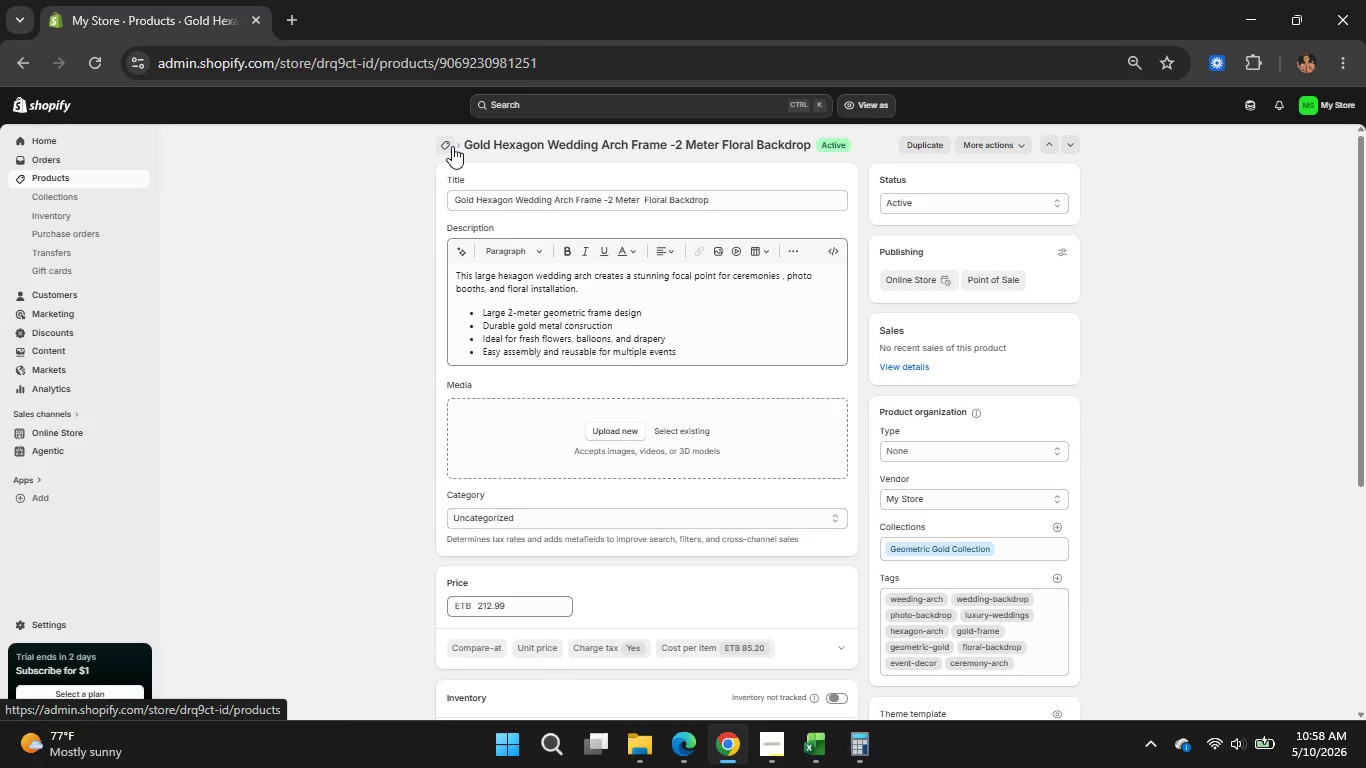 
left_click([452, 146])
 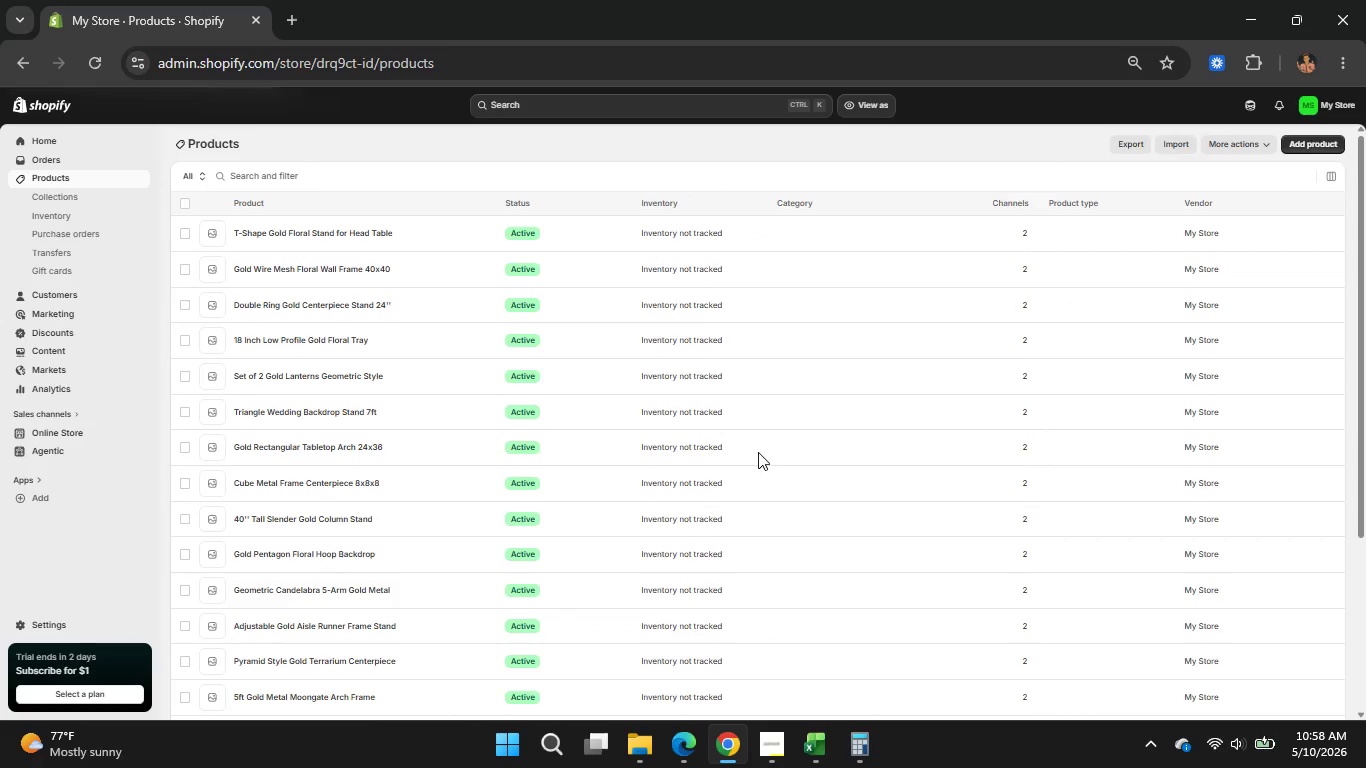 
wait(10.3)
 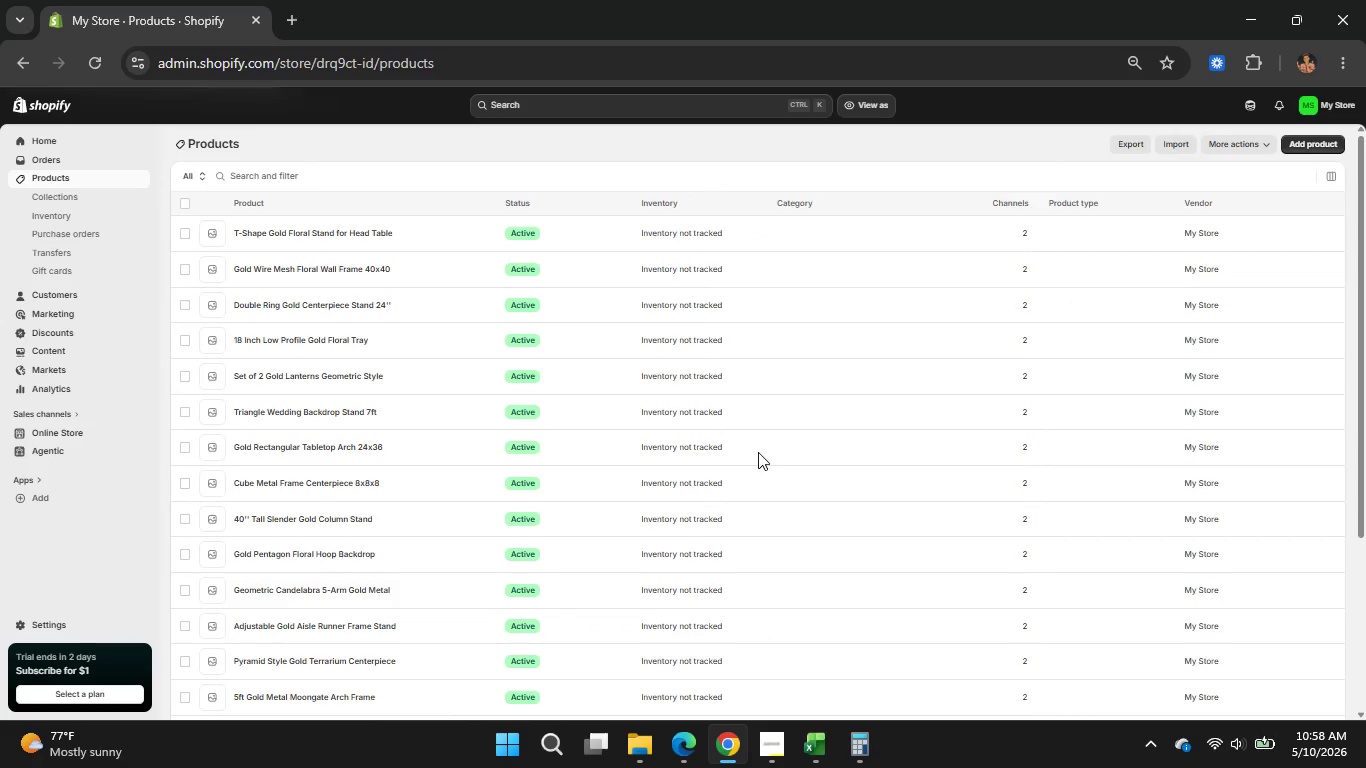 
scroll: coordinate [544, 622], scroll_direction: down, amount: 5.0
 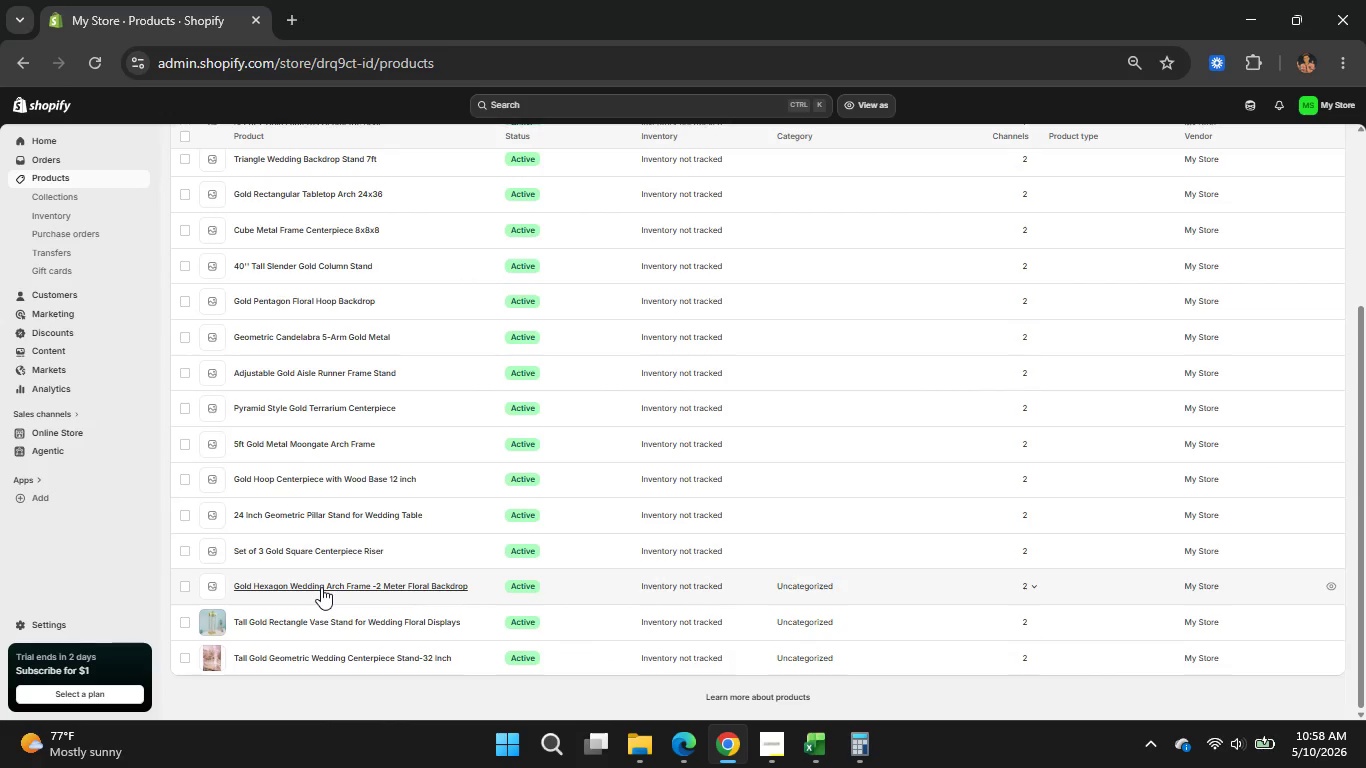 
left_click([321, 587])
 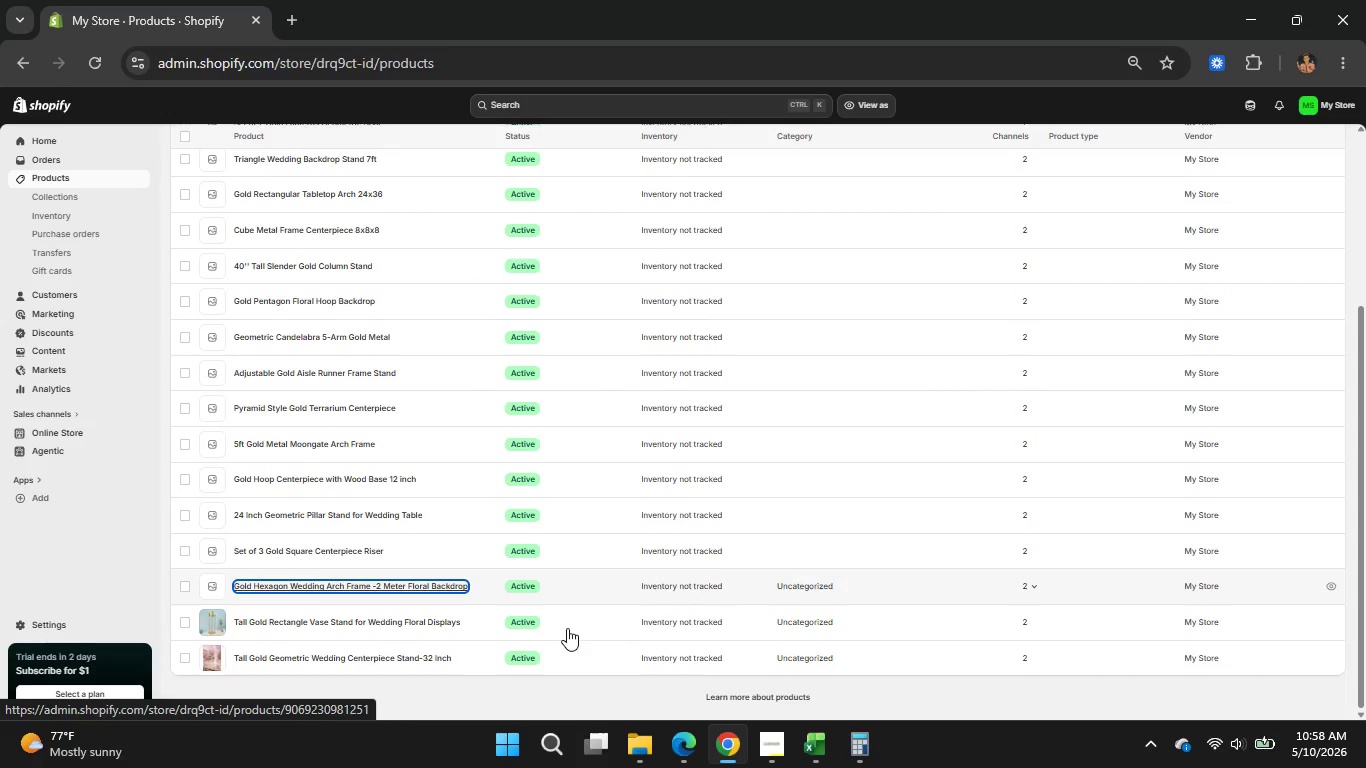 
double_click([767, 750])
 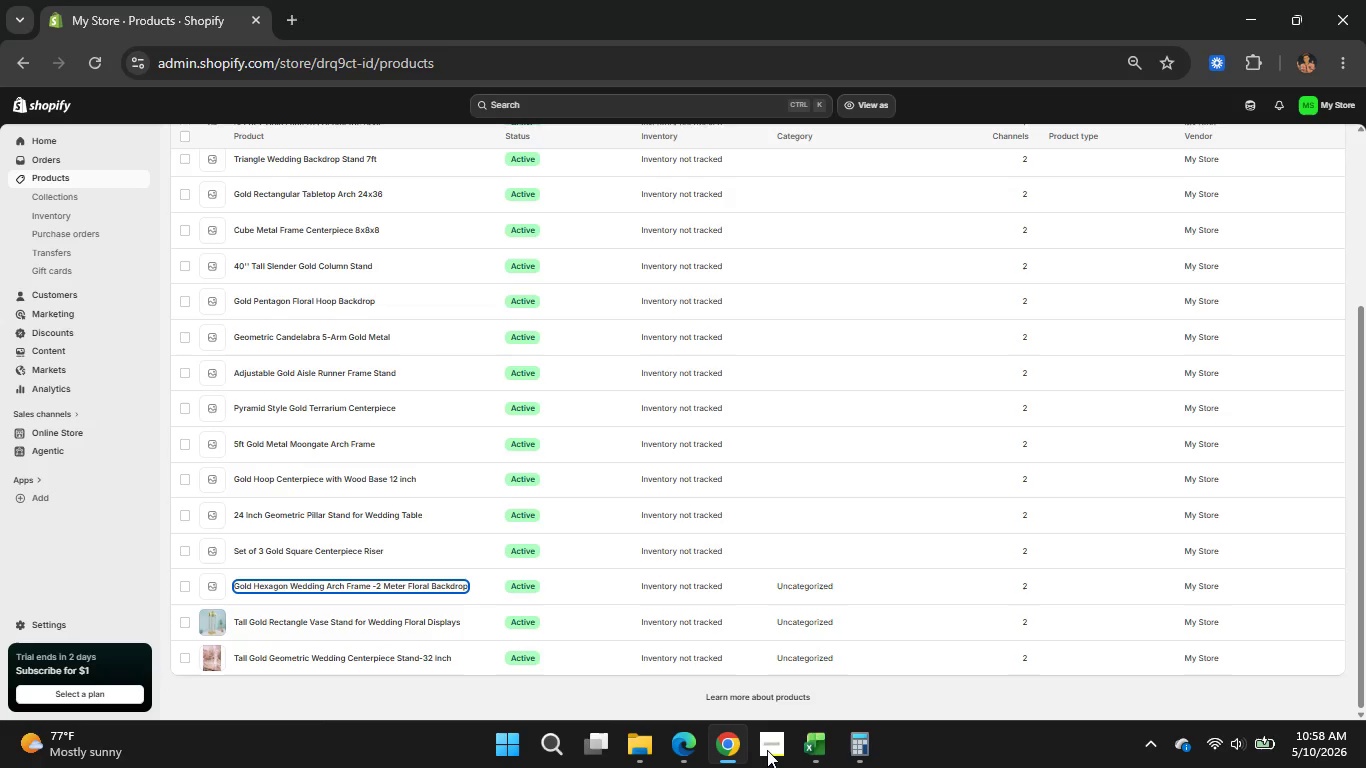 
left_click([767, 750])